 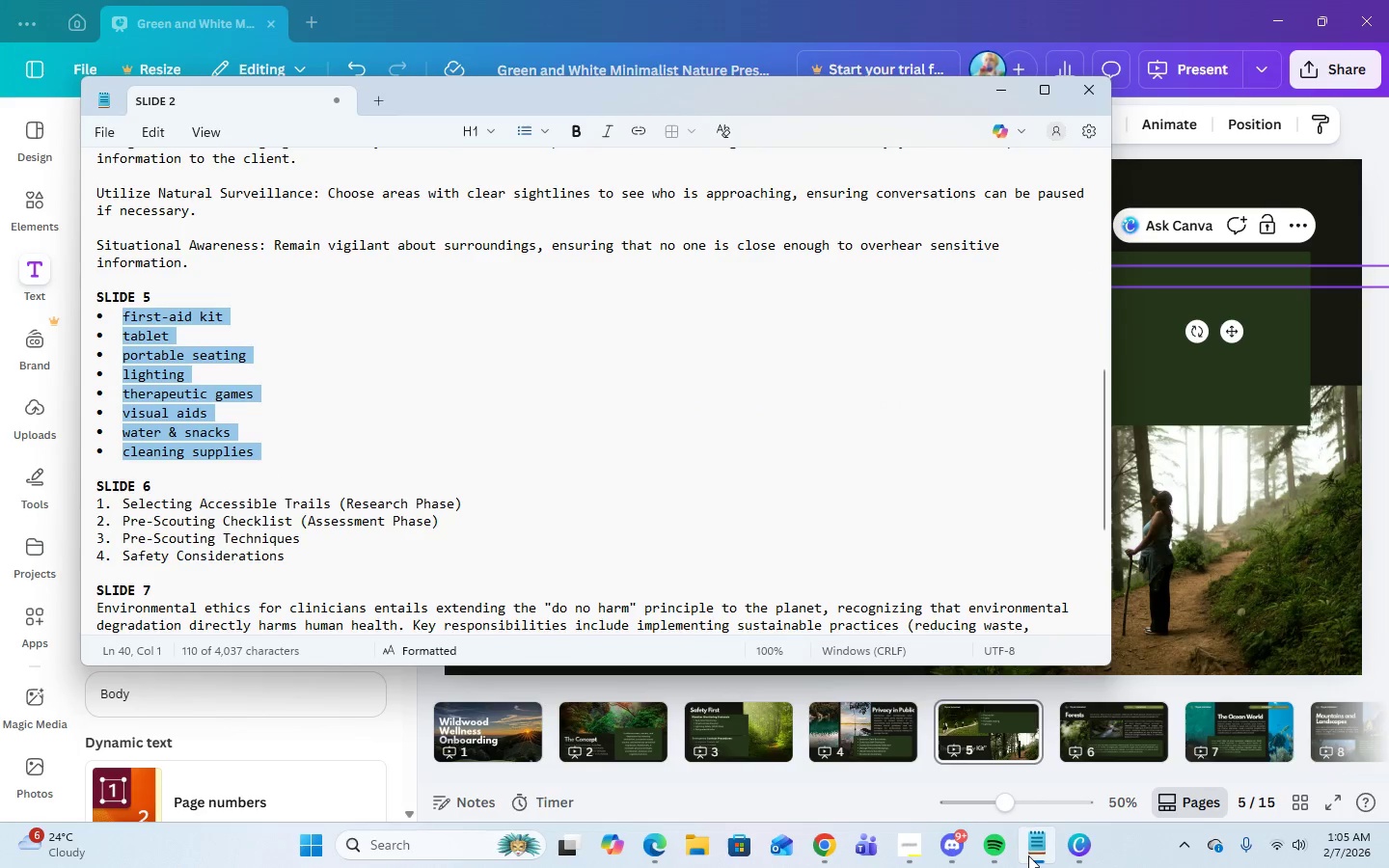 
left_click([1028, 855])
 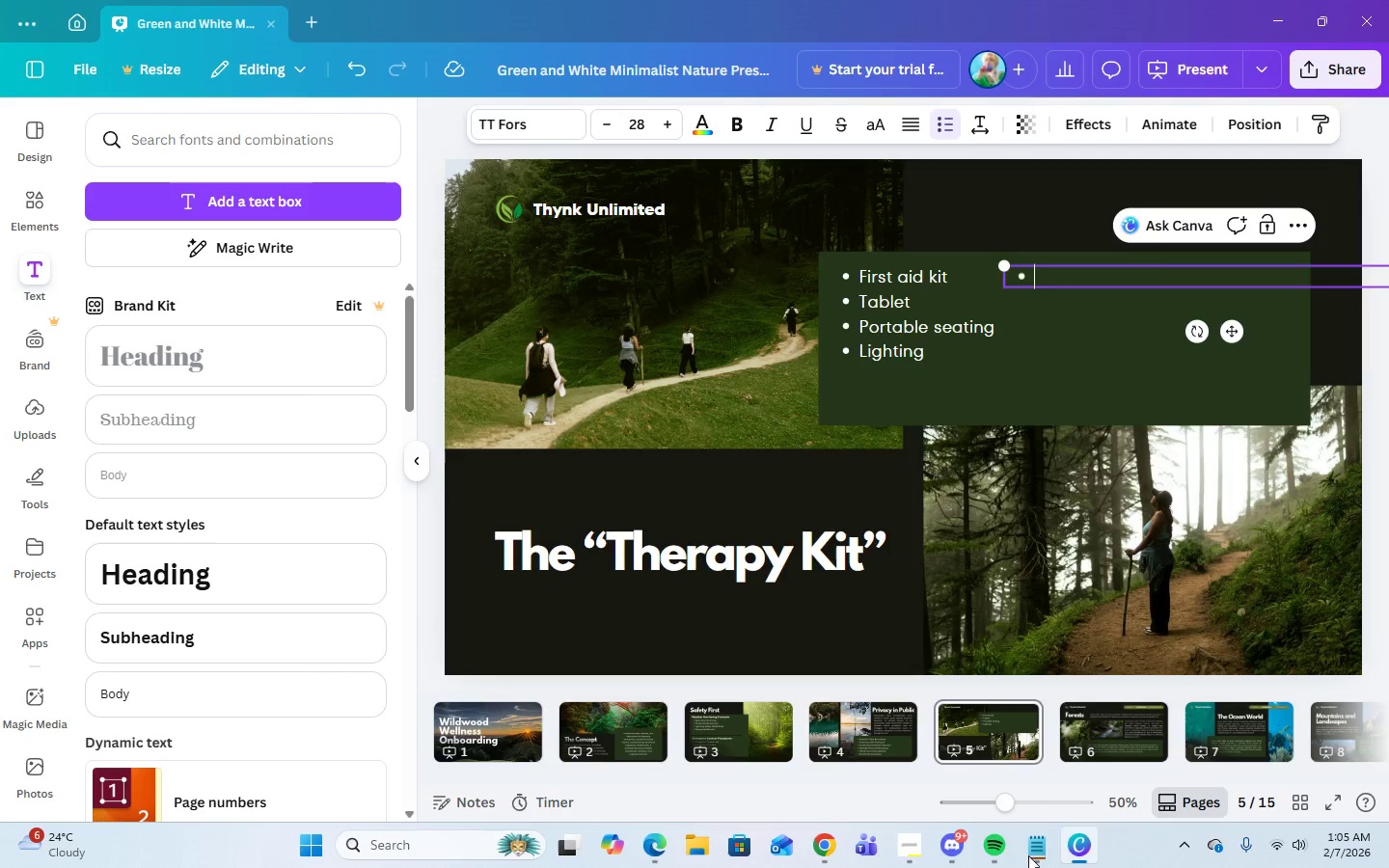 
type(Therapeutic games)
 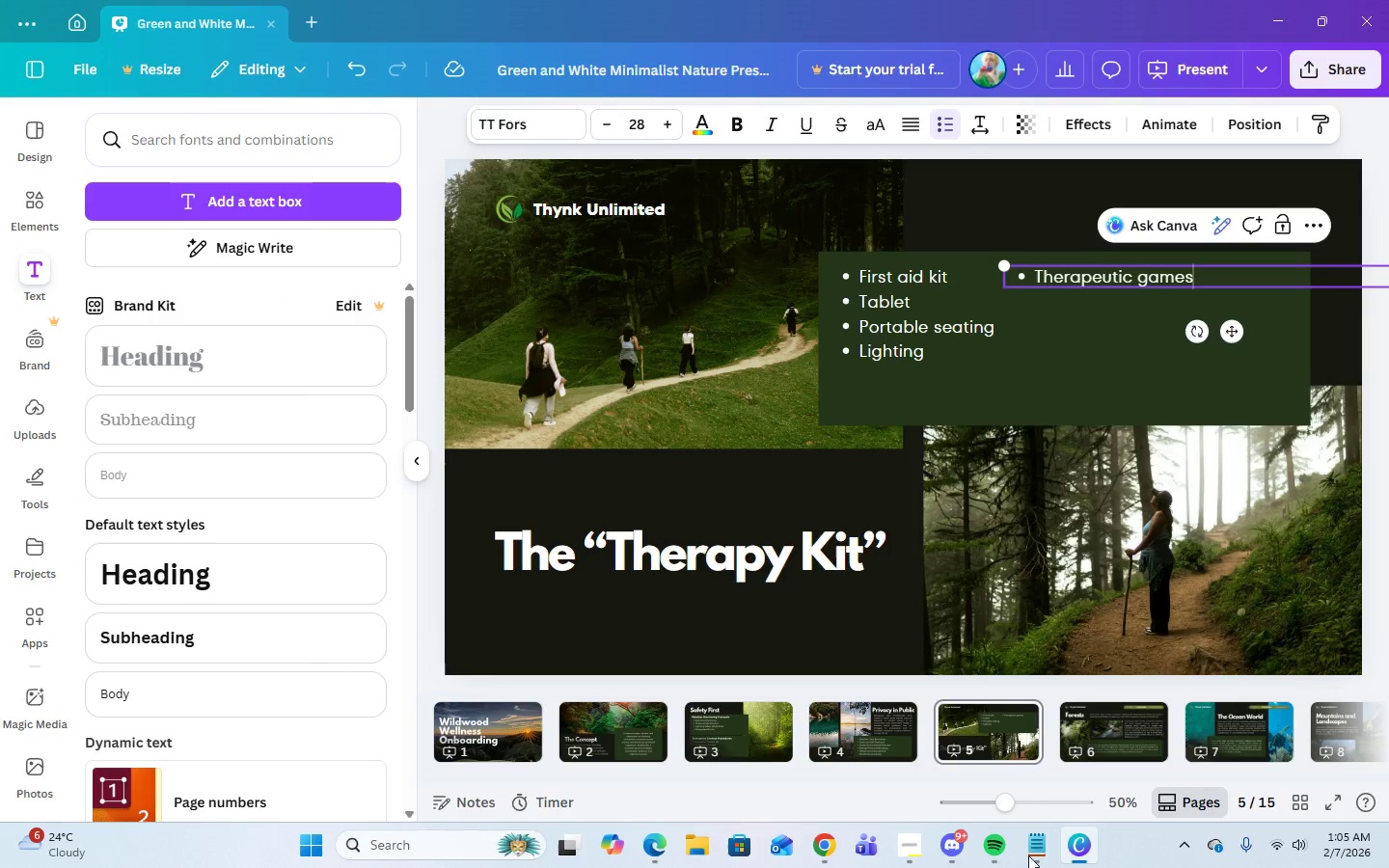 
key(Enter)
 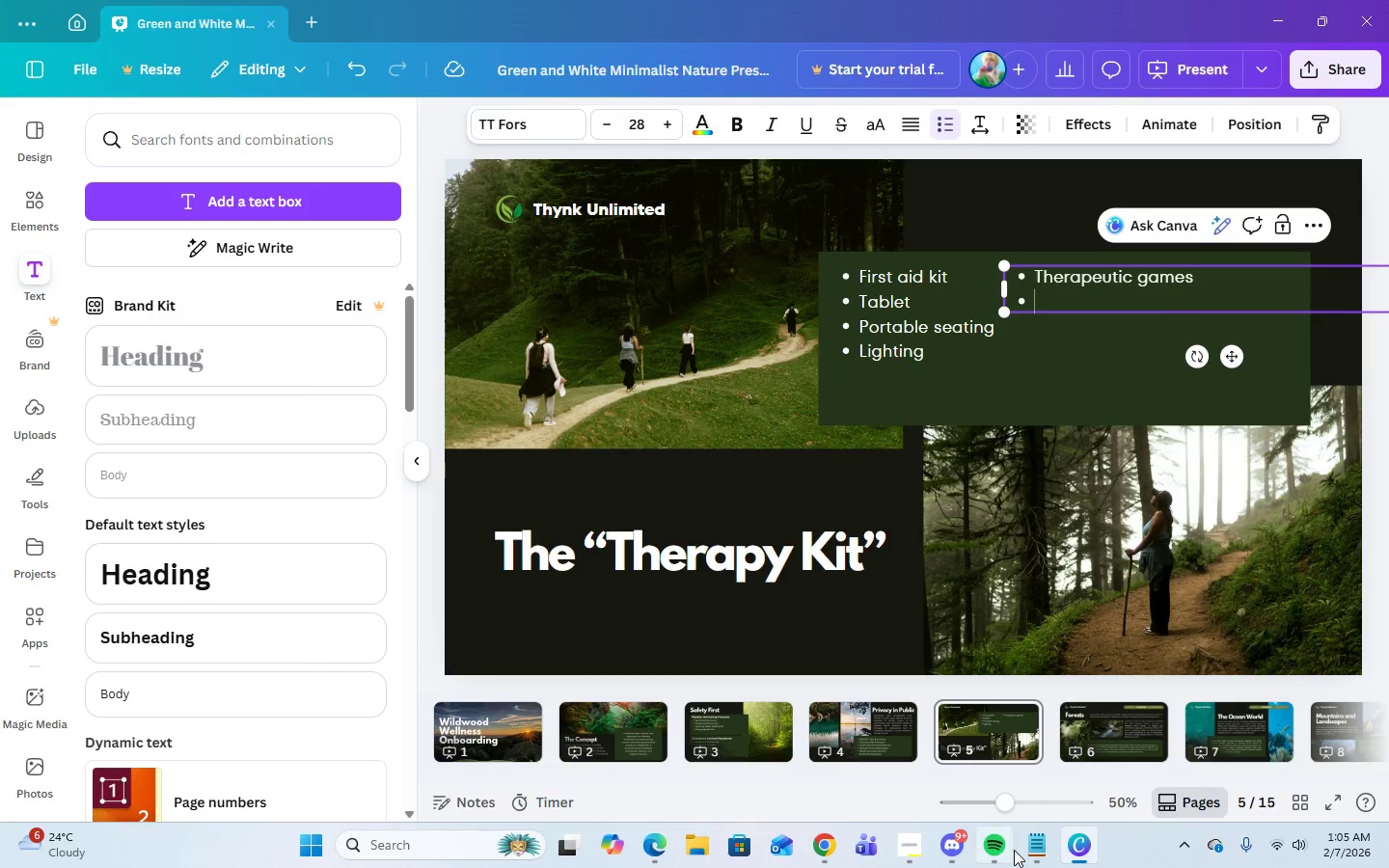 
left_click([1031, 850])
 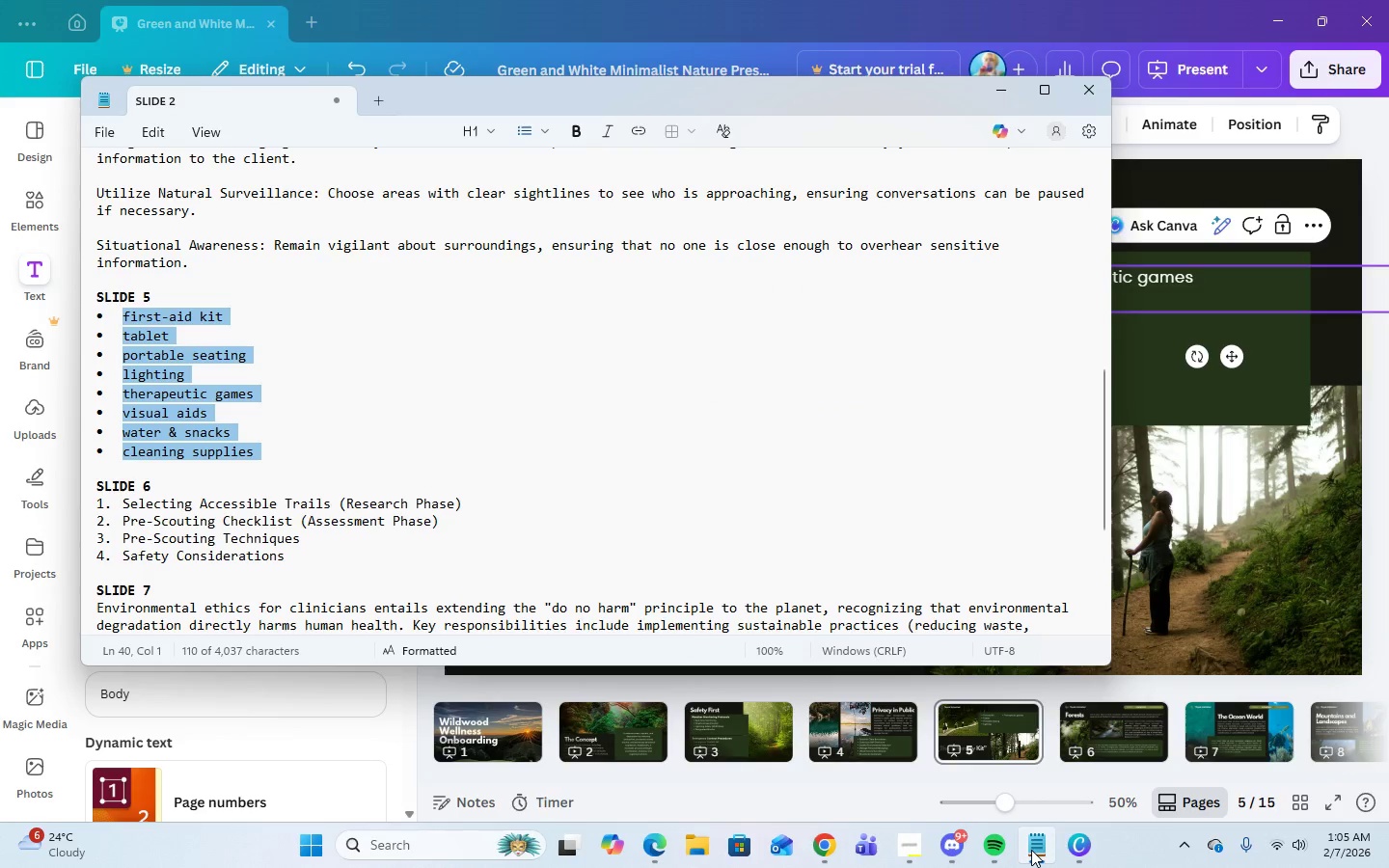 
left_click([1031, 850])
 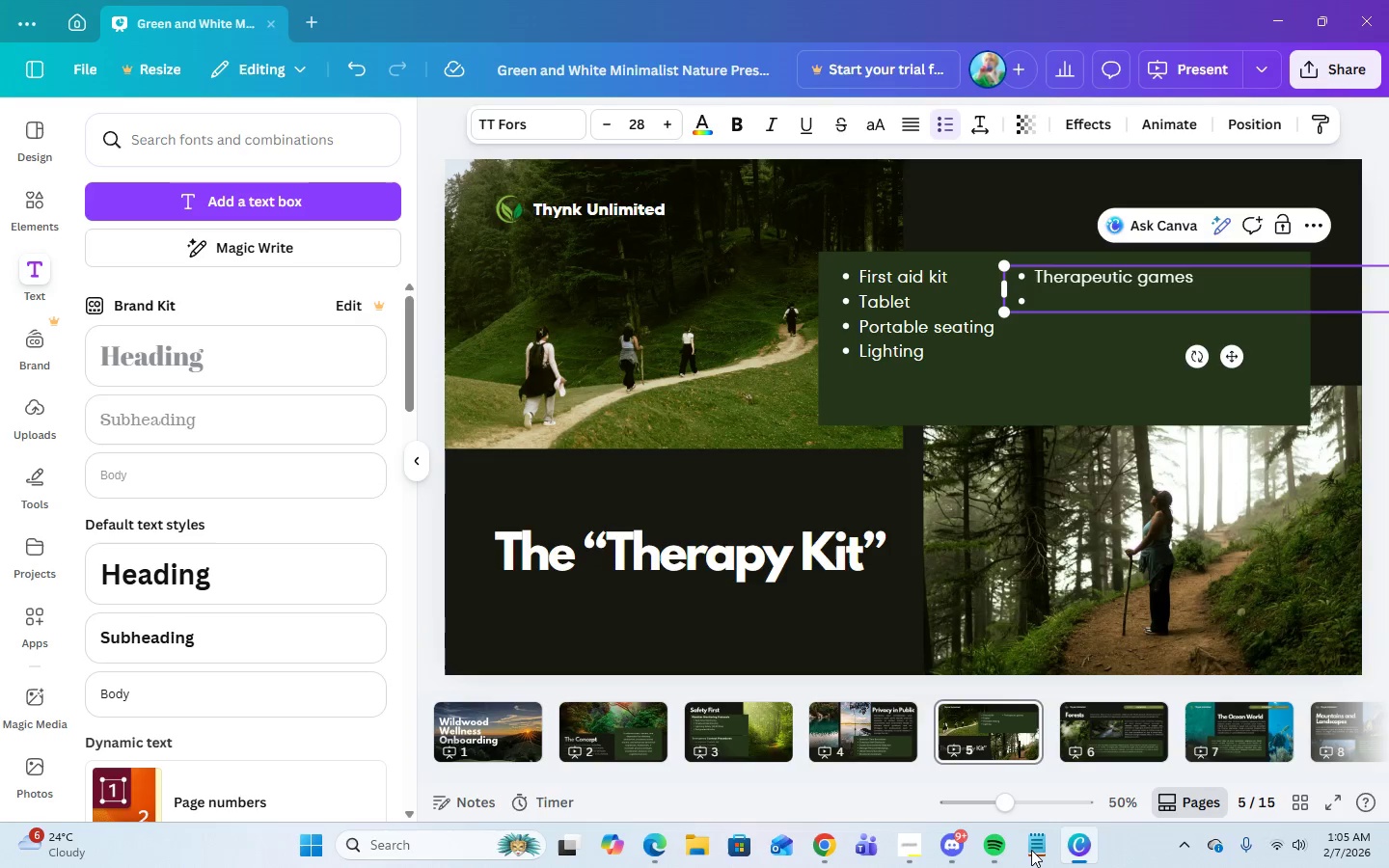 
type(Visual aids)
 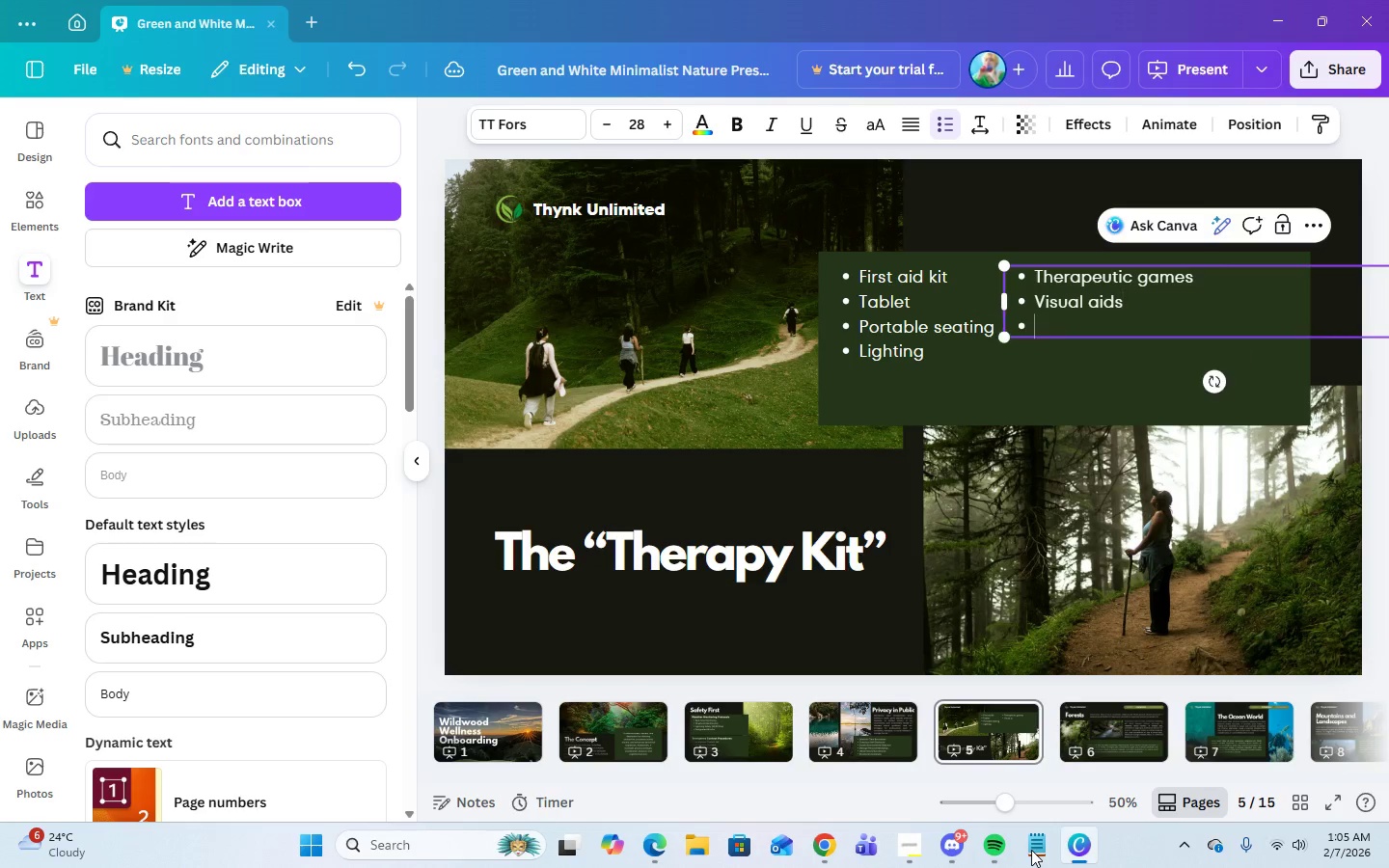 
key(Enter)
 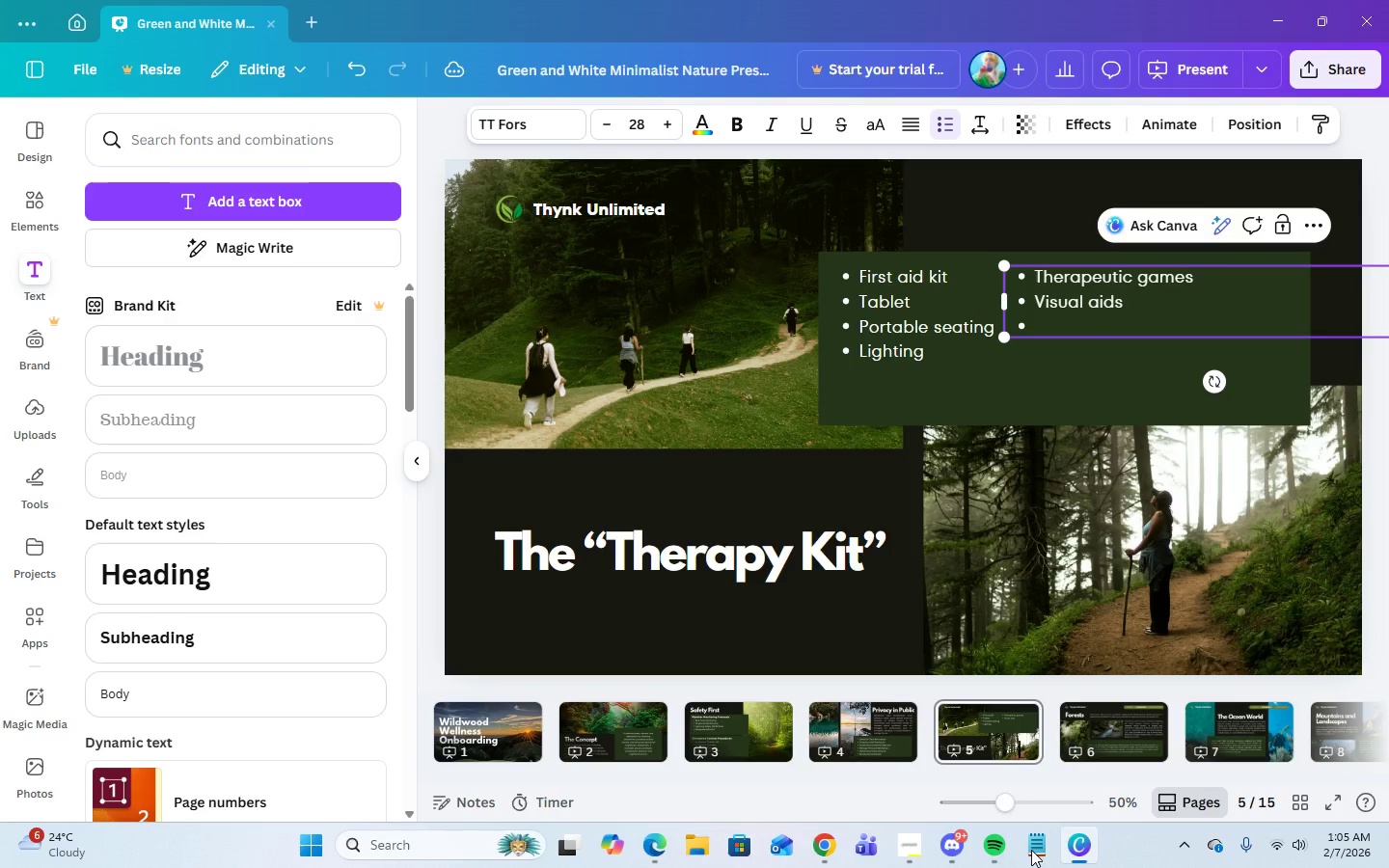 
type(Water & snacks)
 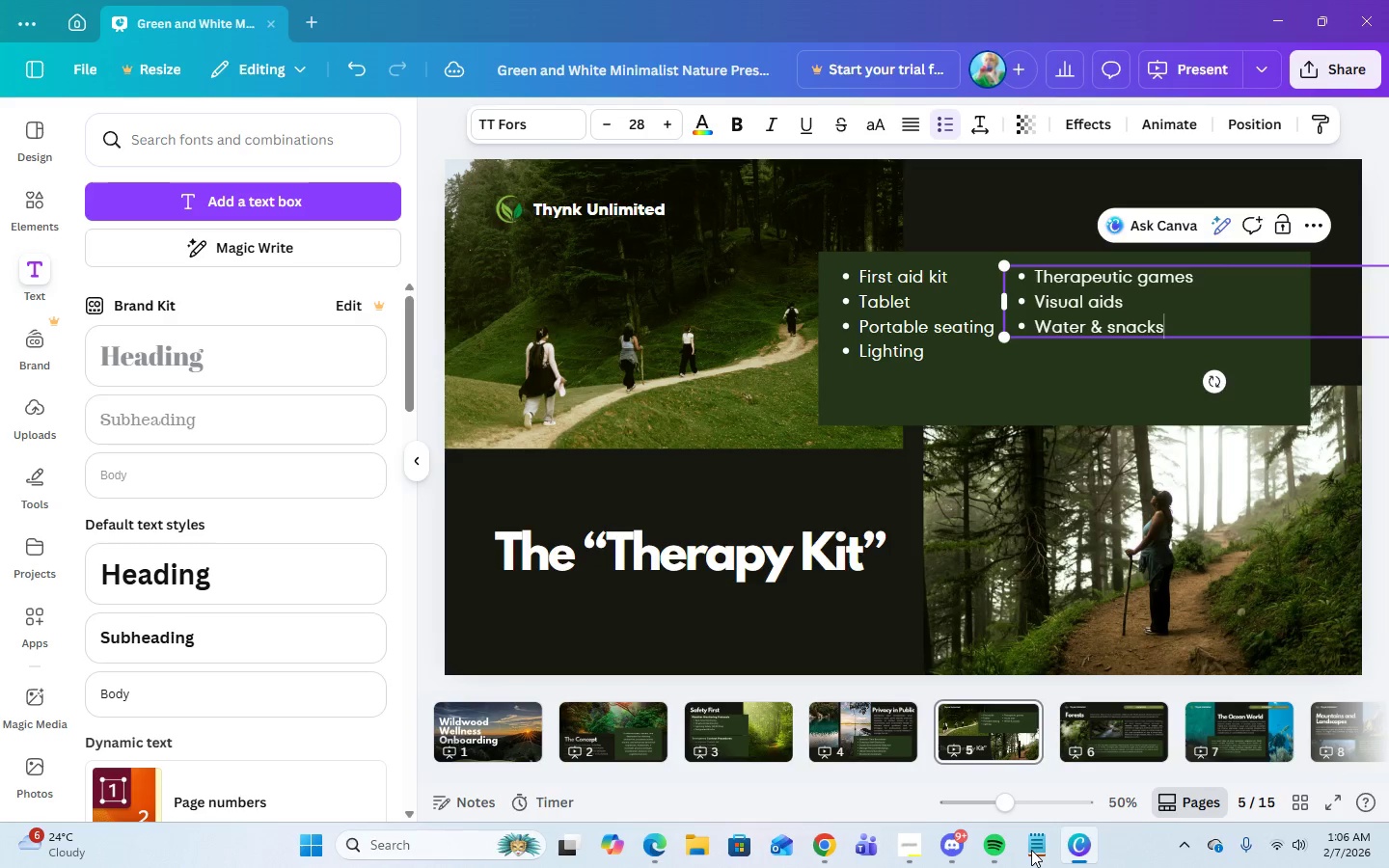 
key(Enter)
 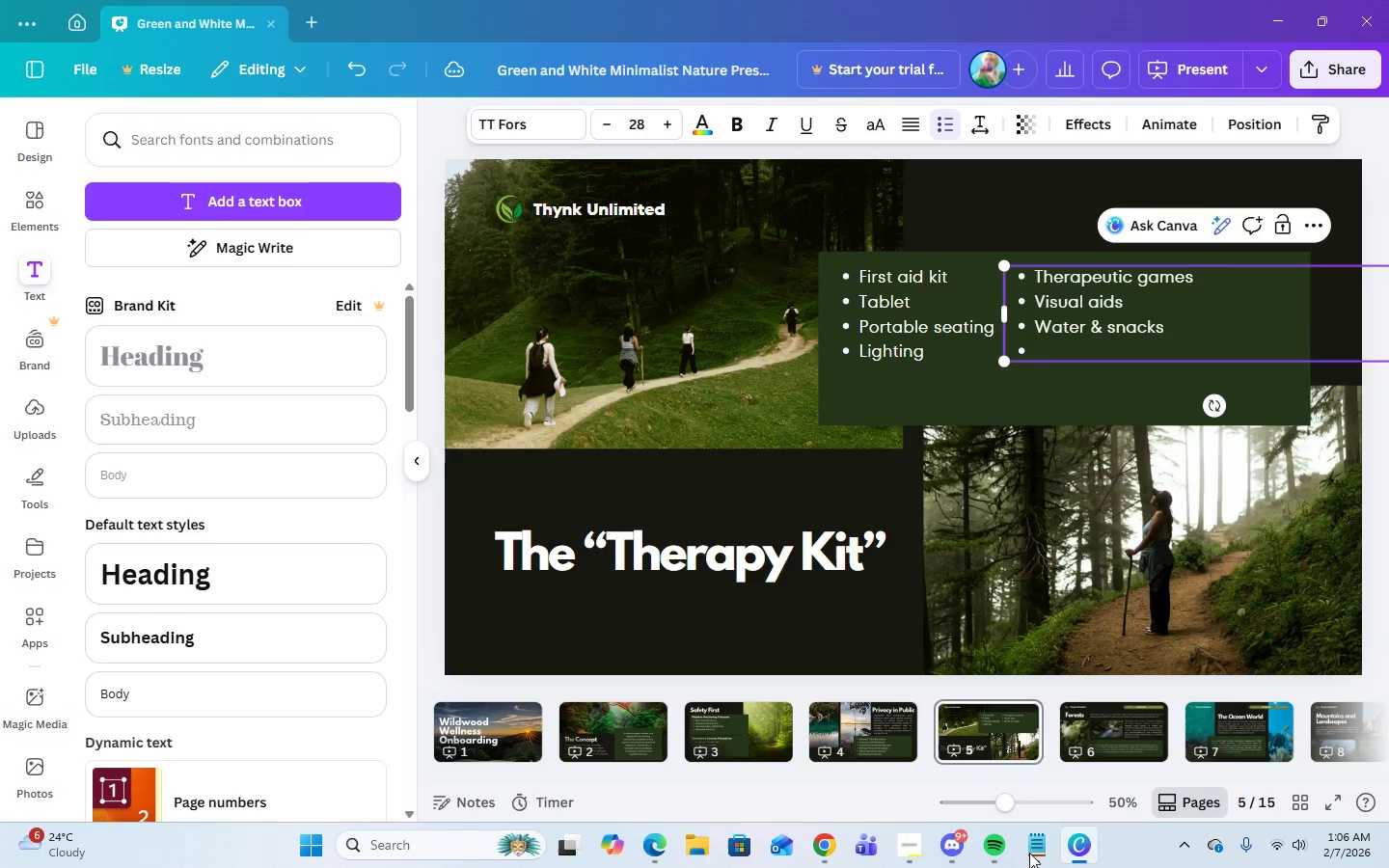 
left_click([1029, 853])
 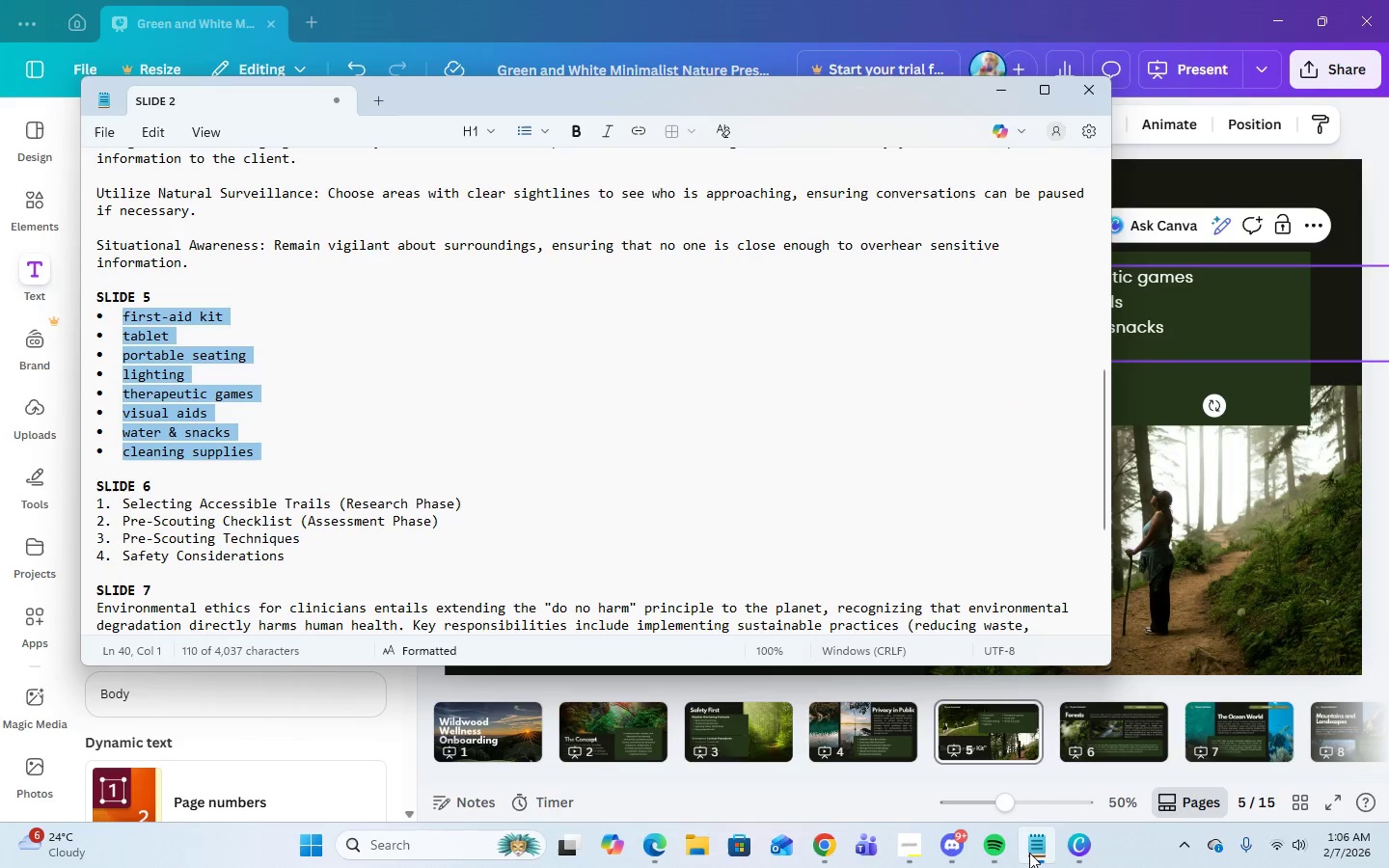 
left_click([1029, 853])
 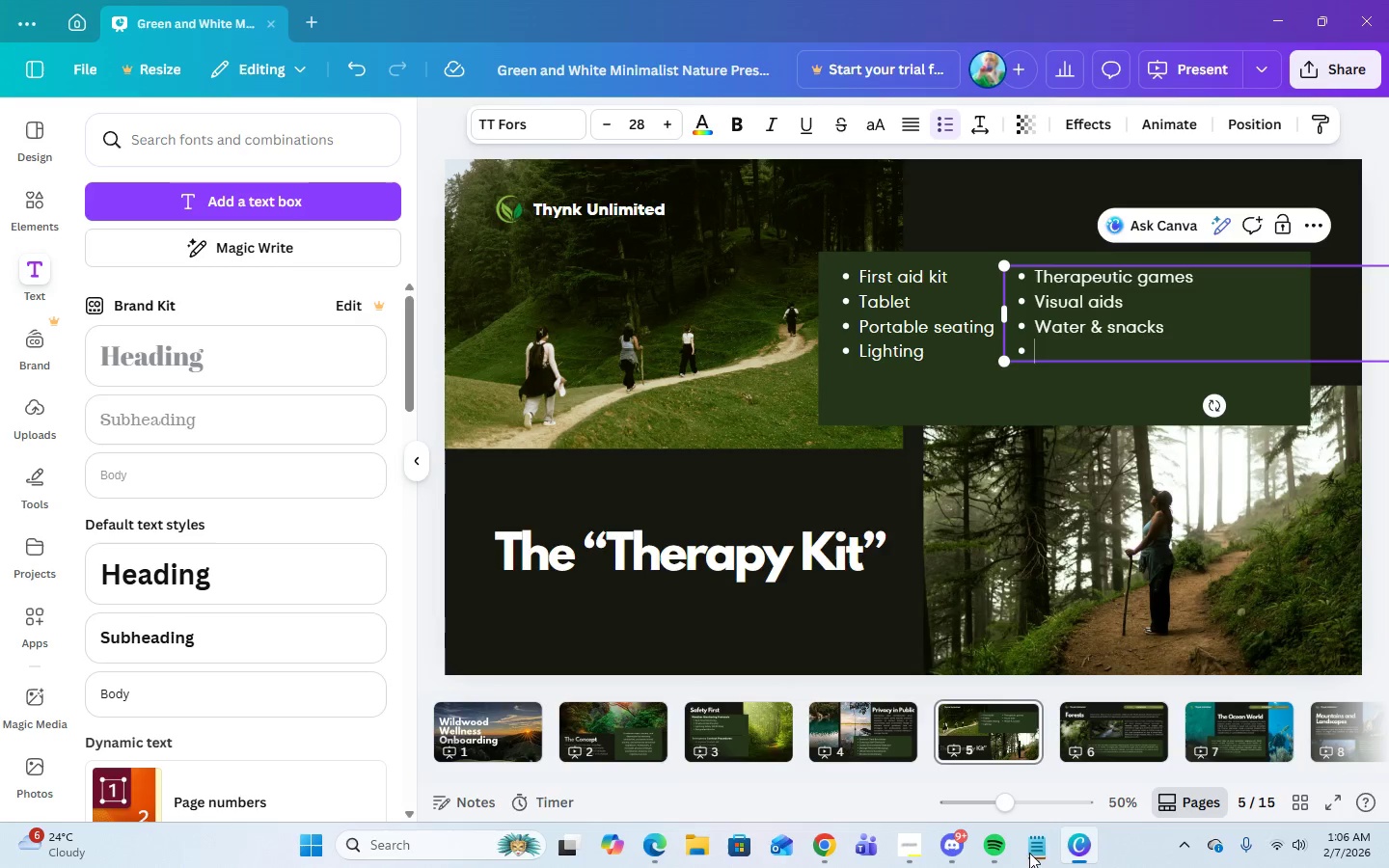 
type(Cleaning Supplies)
 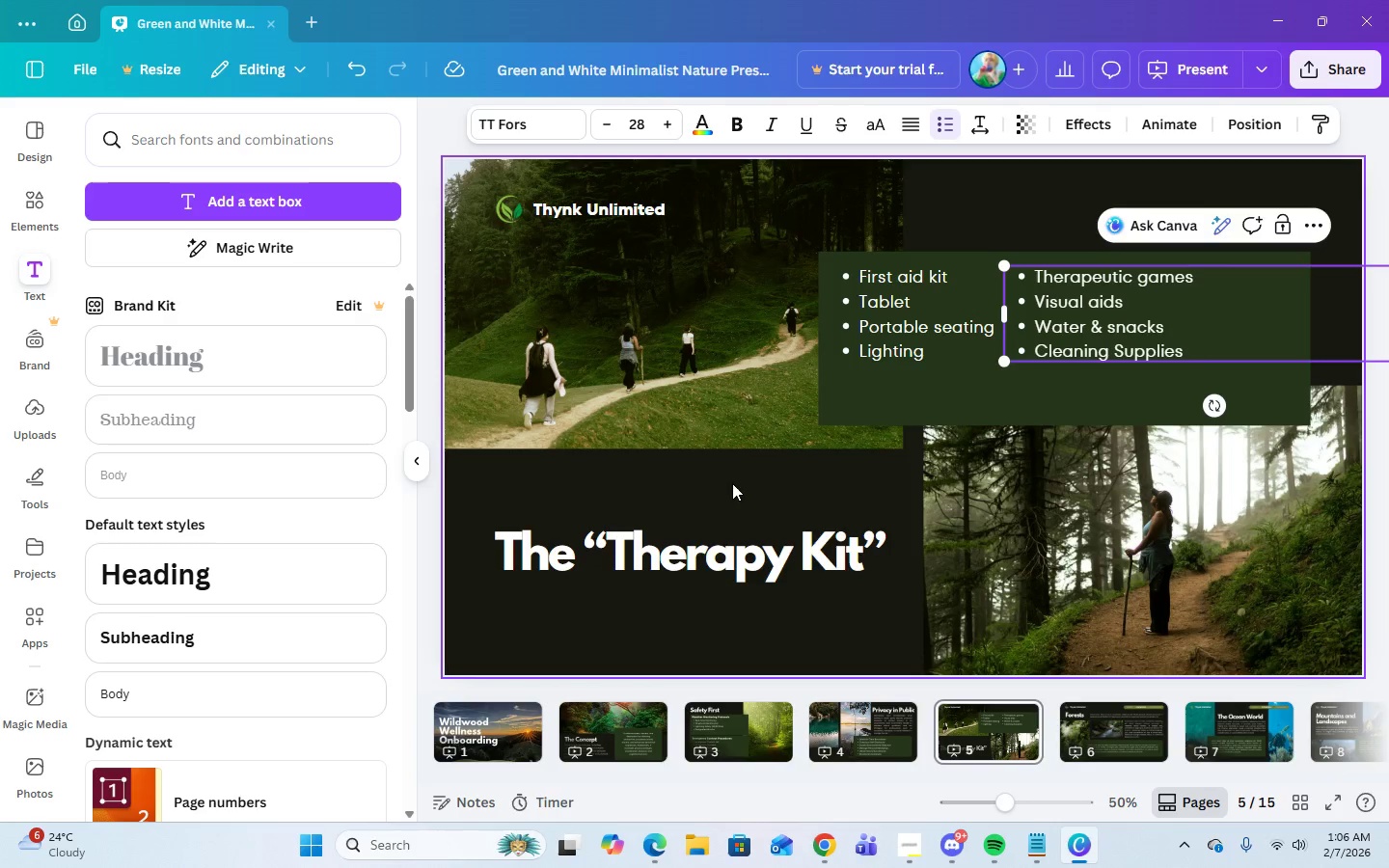 
left_click([732, 498])
 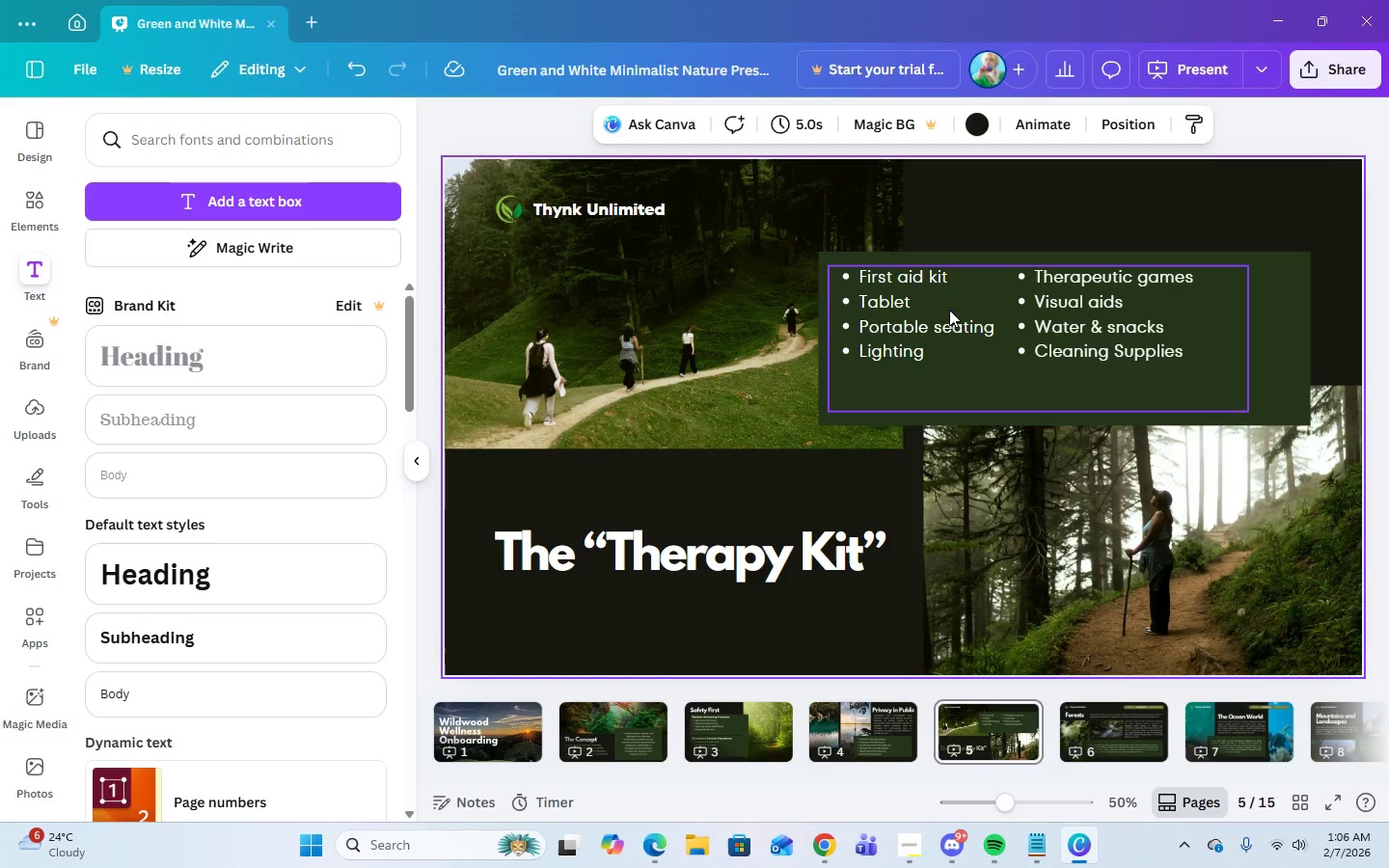 
left_click([972, 353])
 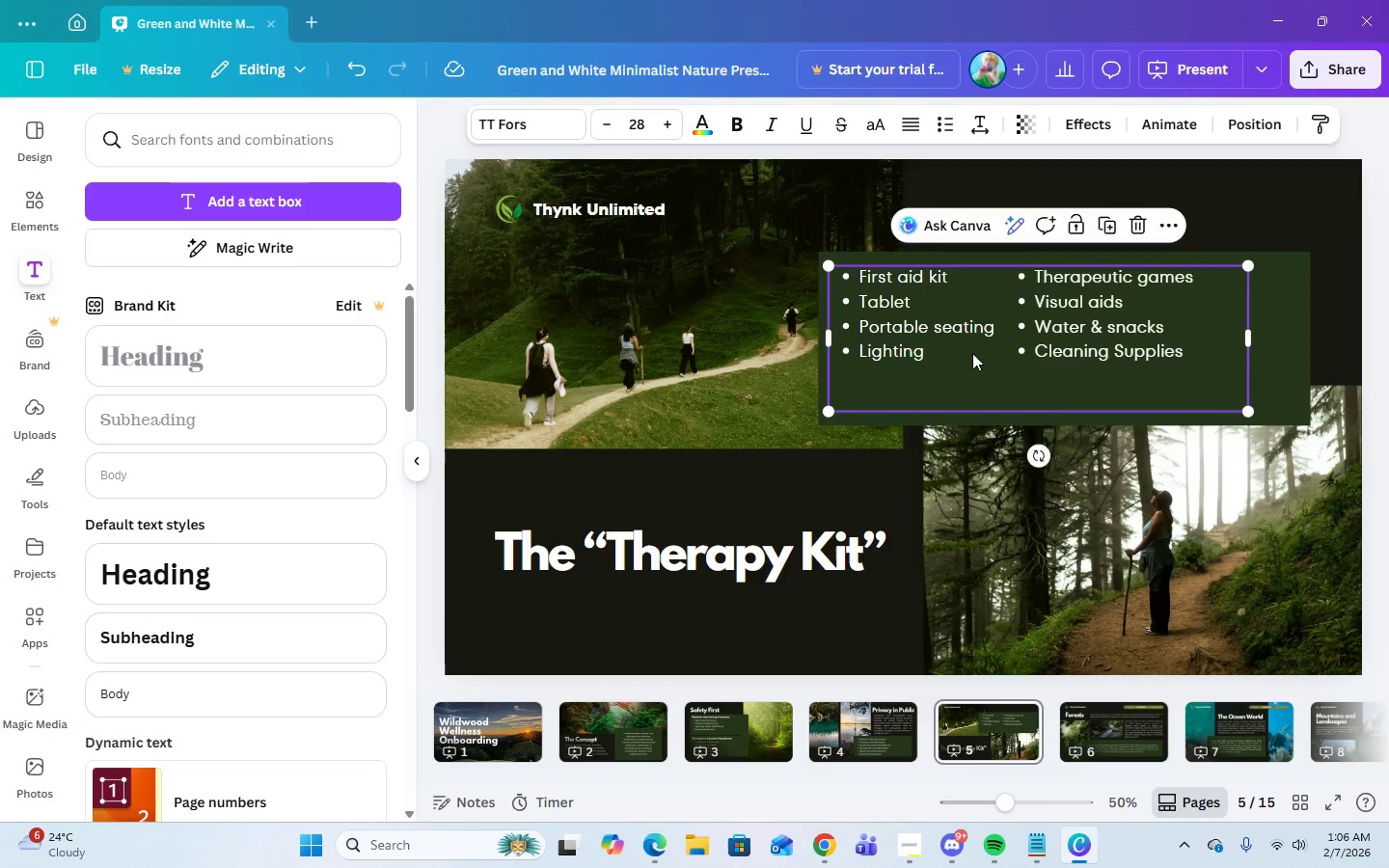 
left_click_drag(start_coordinate=[972, 353], to_coordinate=[972, 379])
 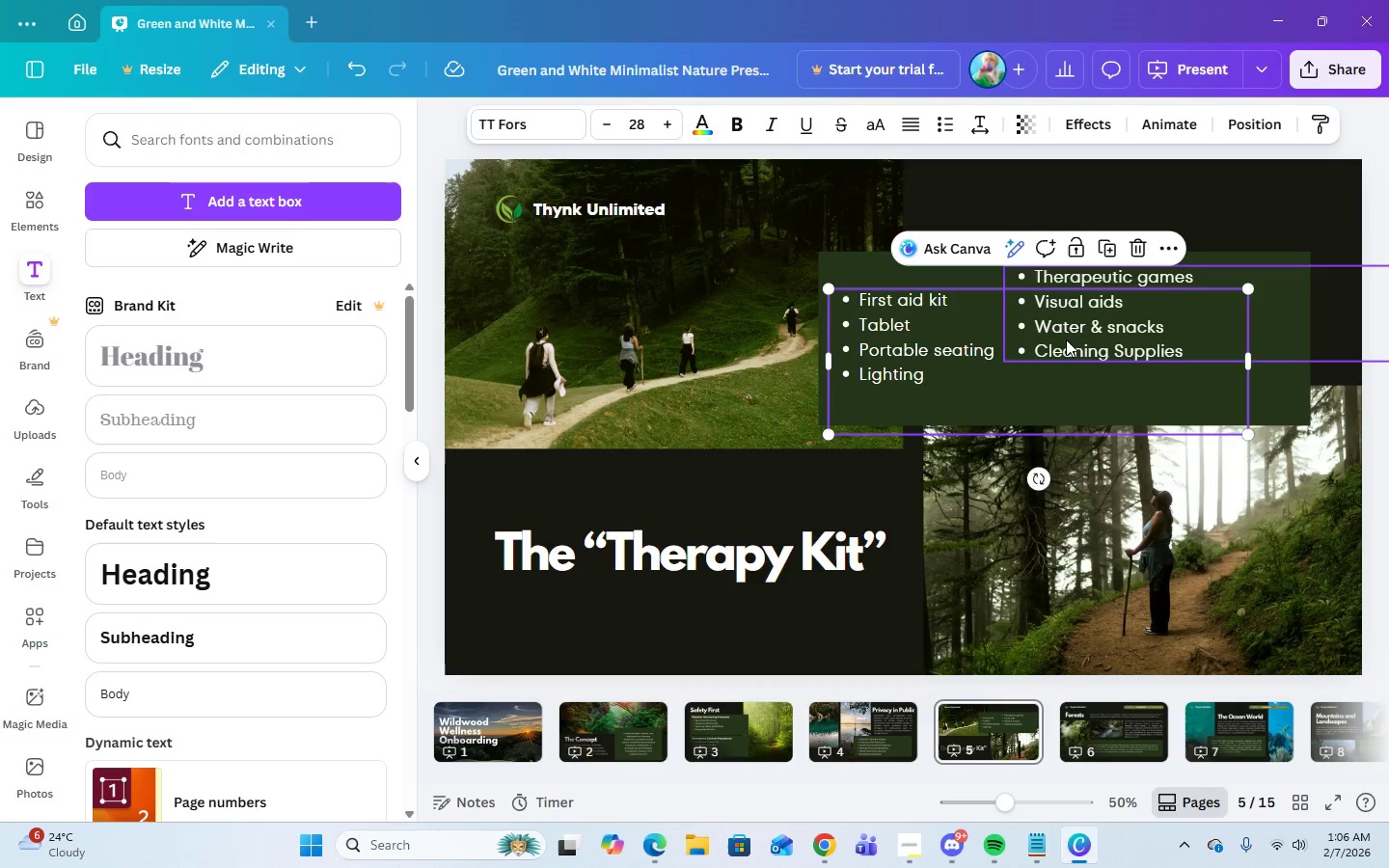 
left_click([1067, 339])
 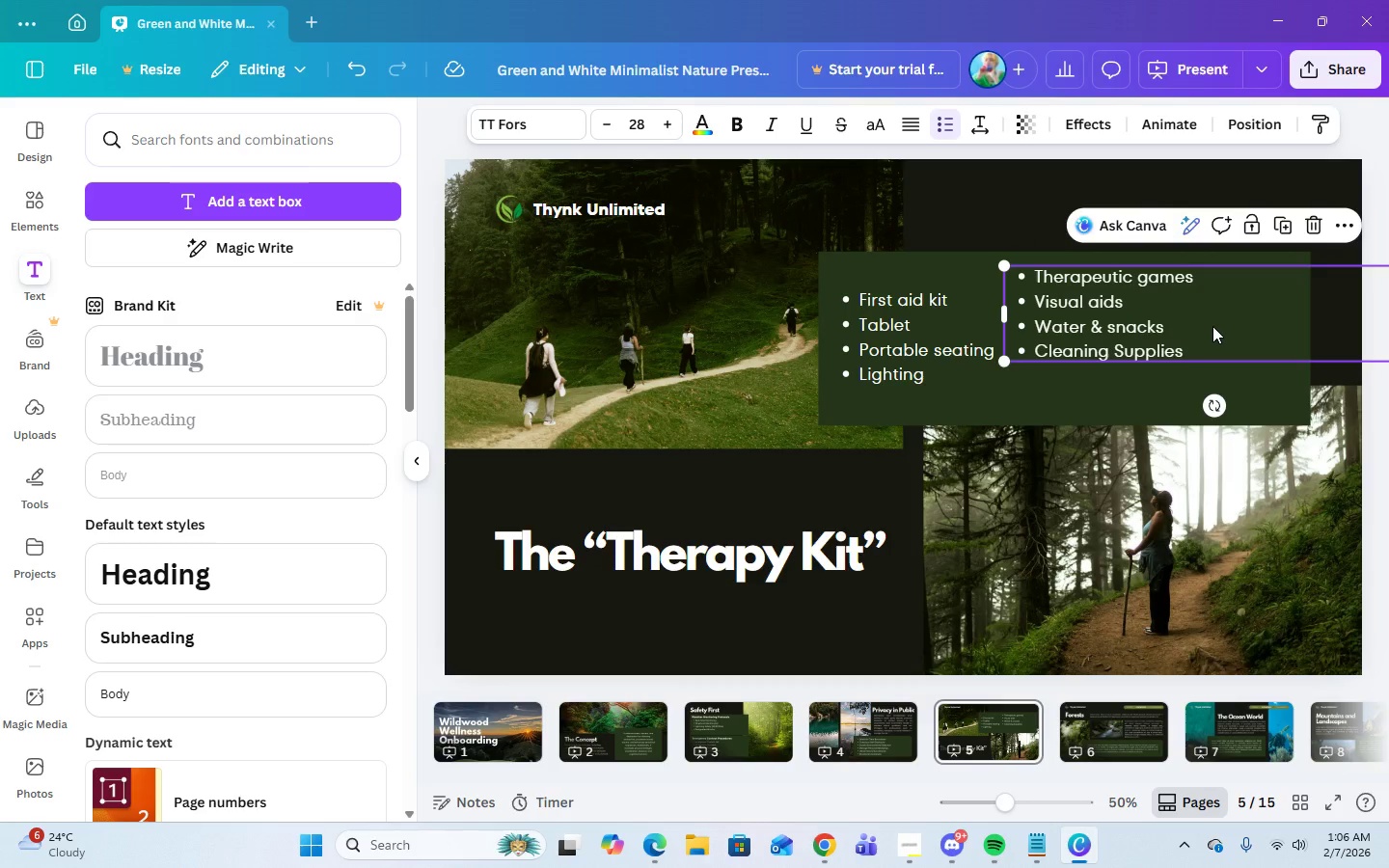 
left_click_drag(start_coordinate=[1212, 326], to_coordinate=[1218, 353])
 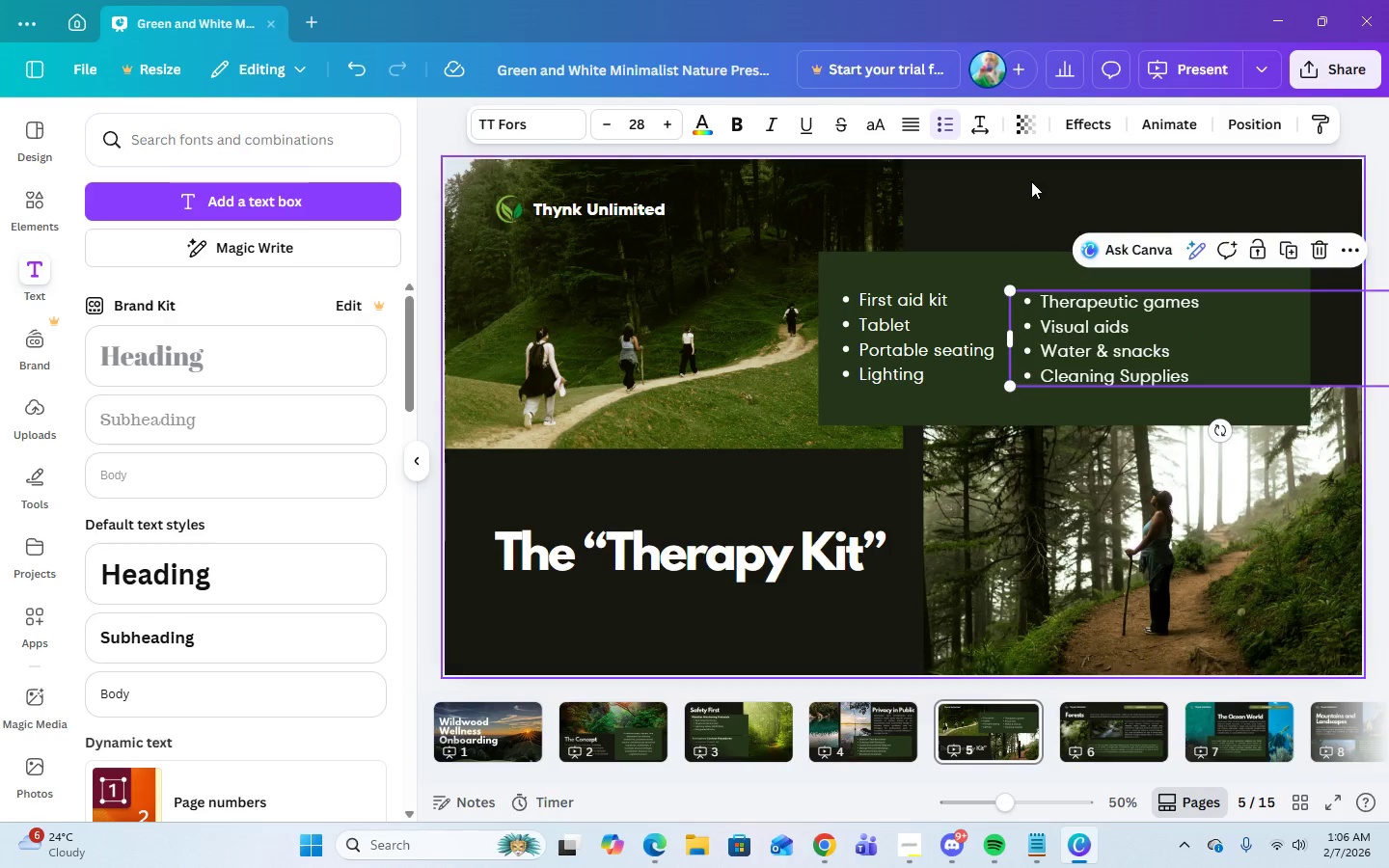 
left_click([1031, 181])
 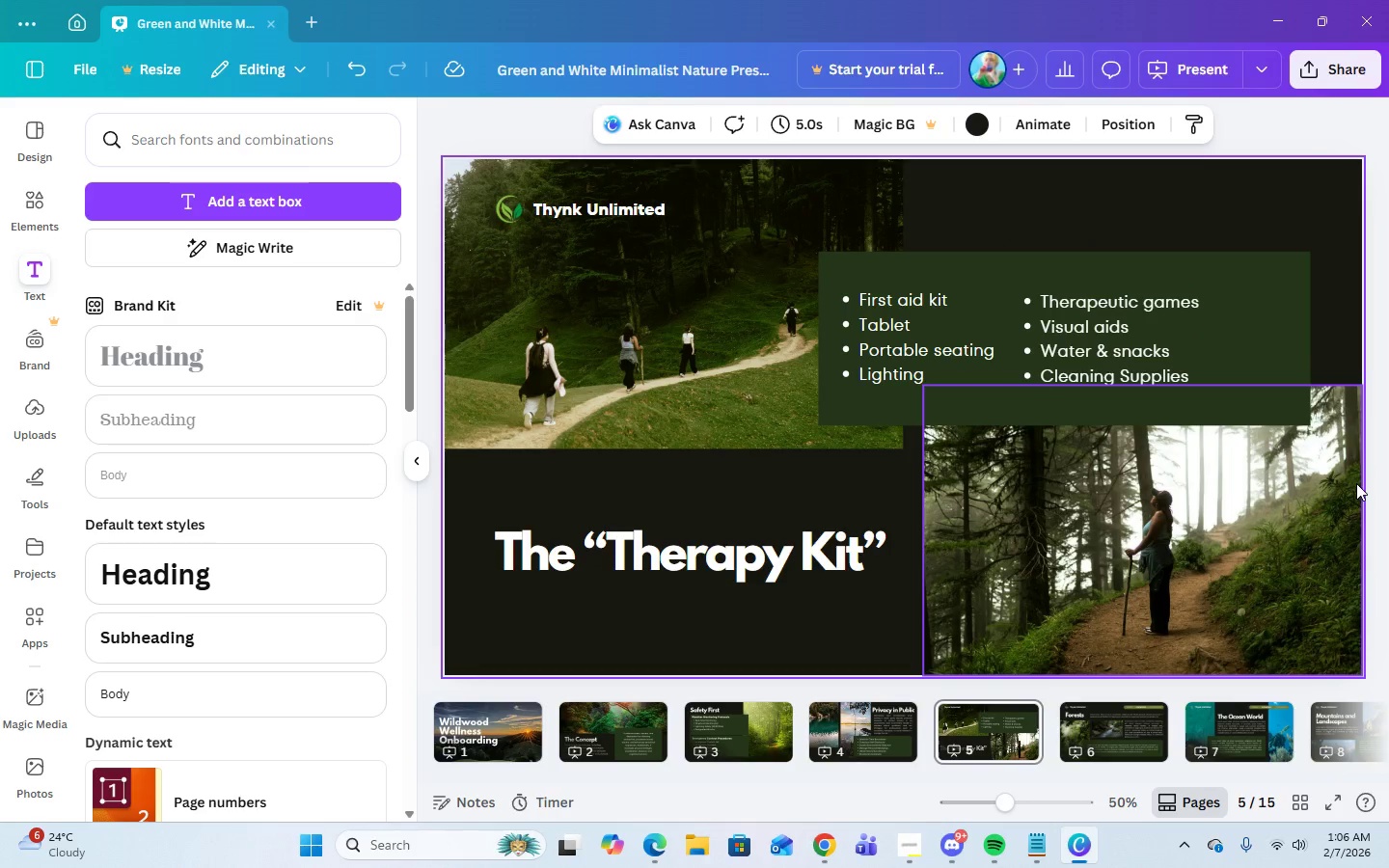 
wait(5.48)
 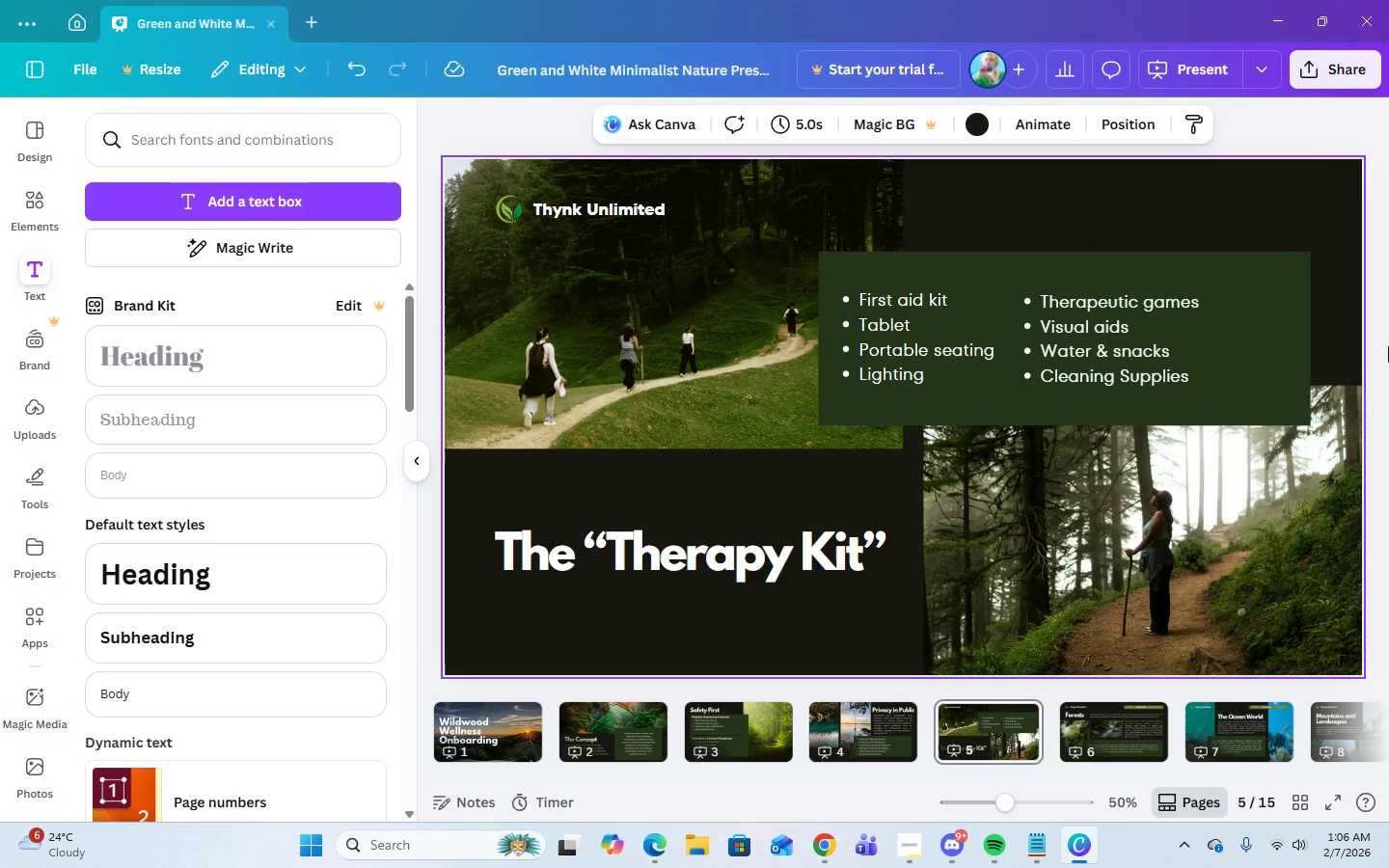 
left_click([590, 203])
 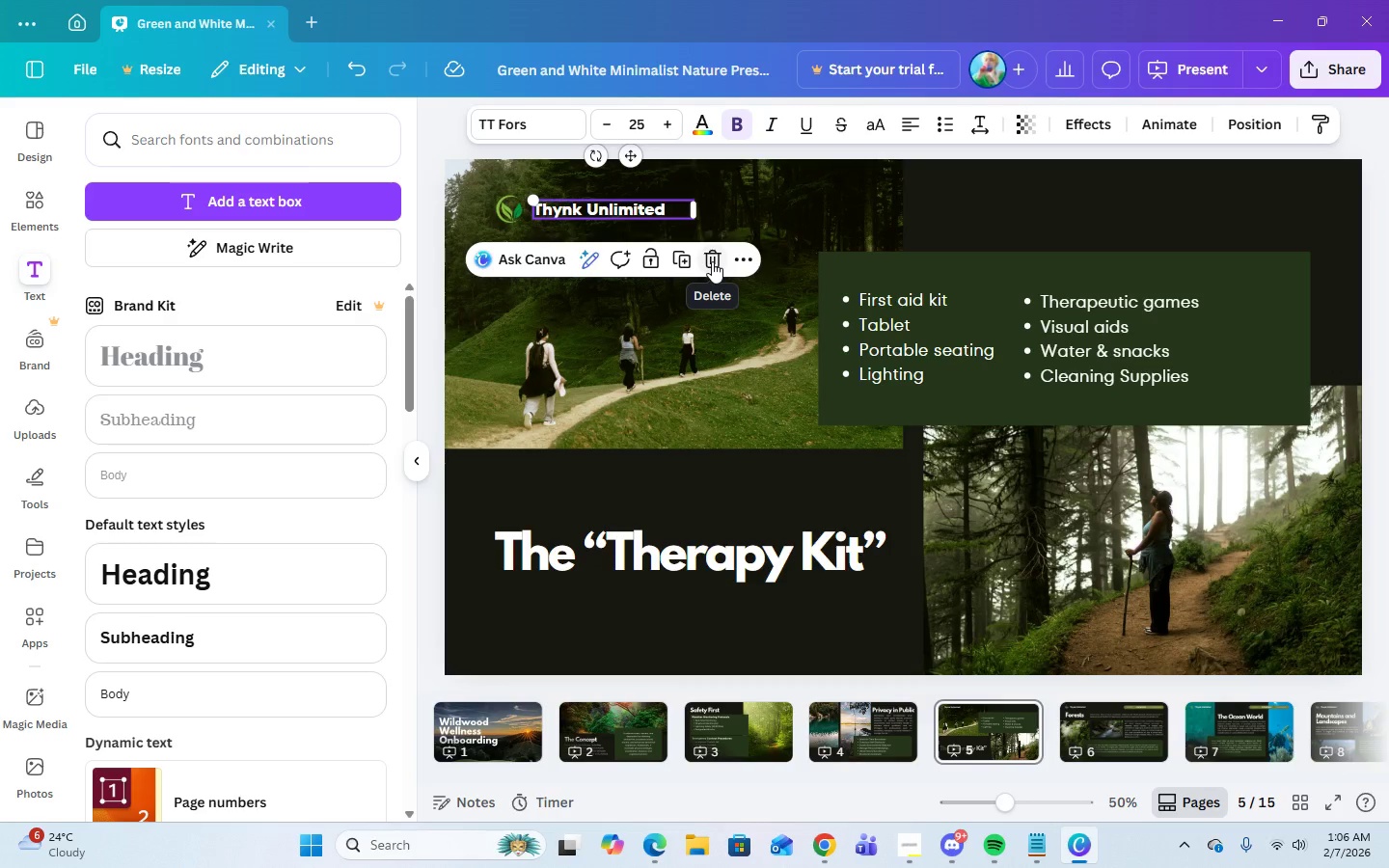 
left_click([712, 261])
 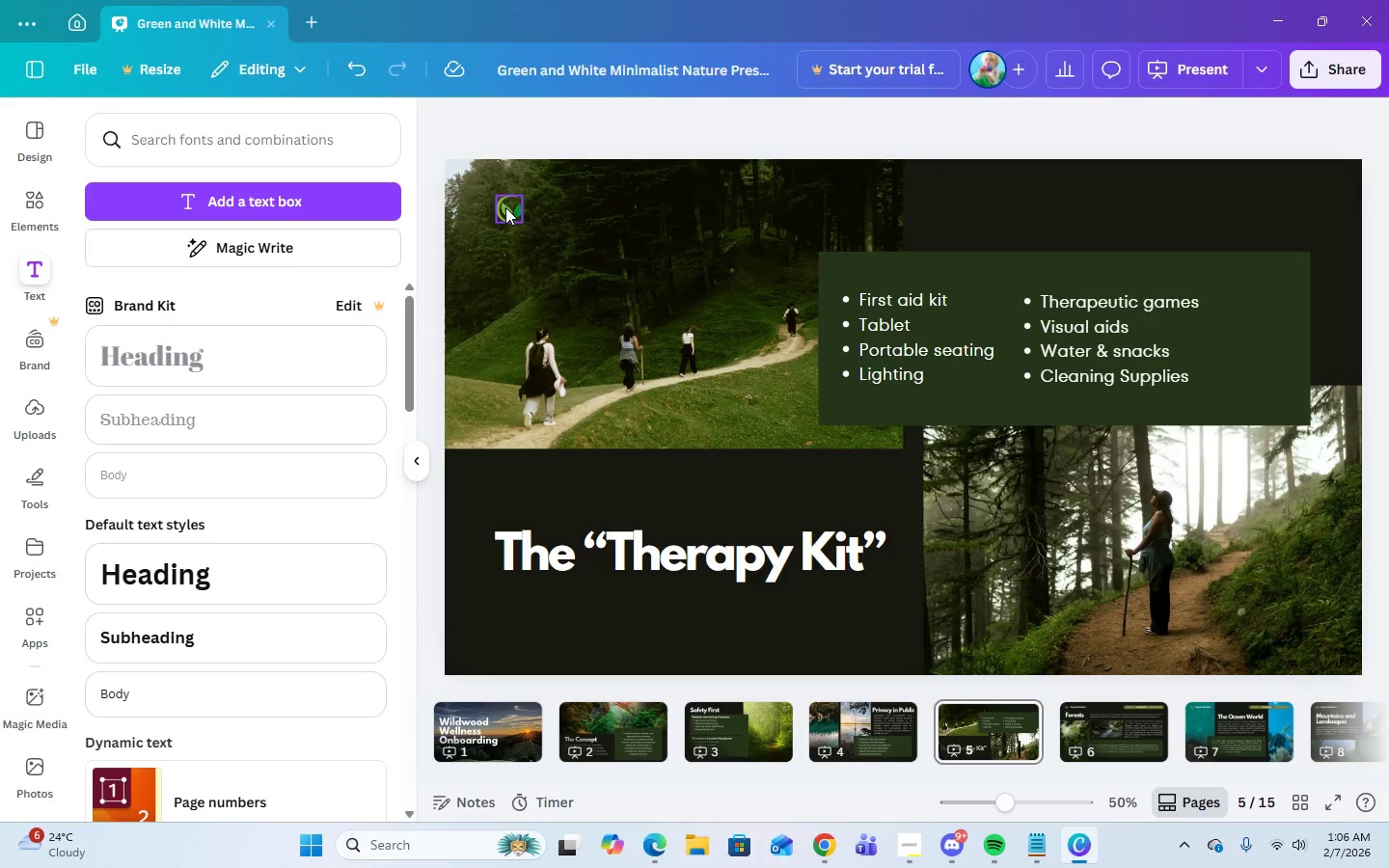 
left_click([505, 207])
 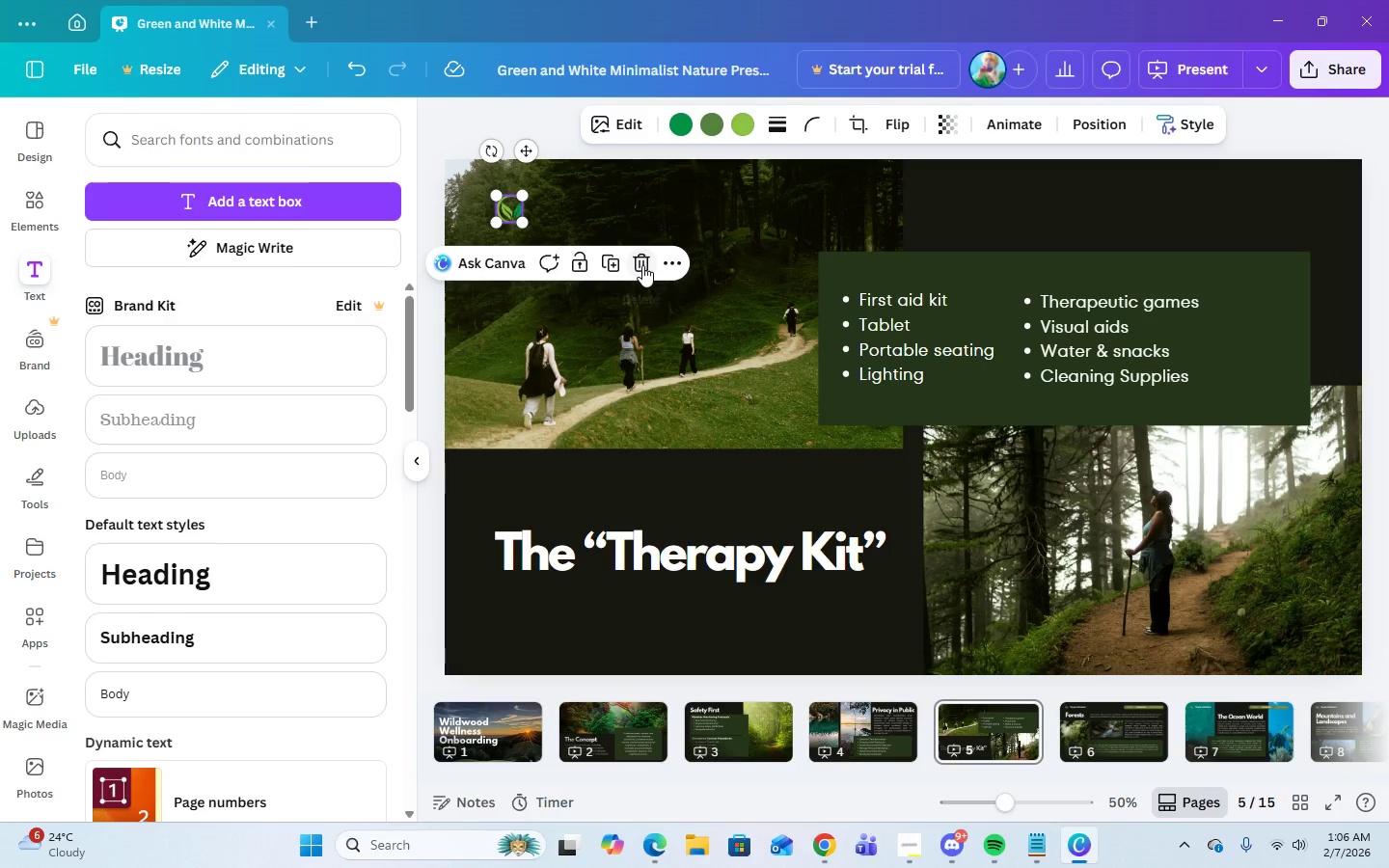 
left_click([642, 265])
 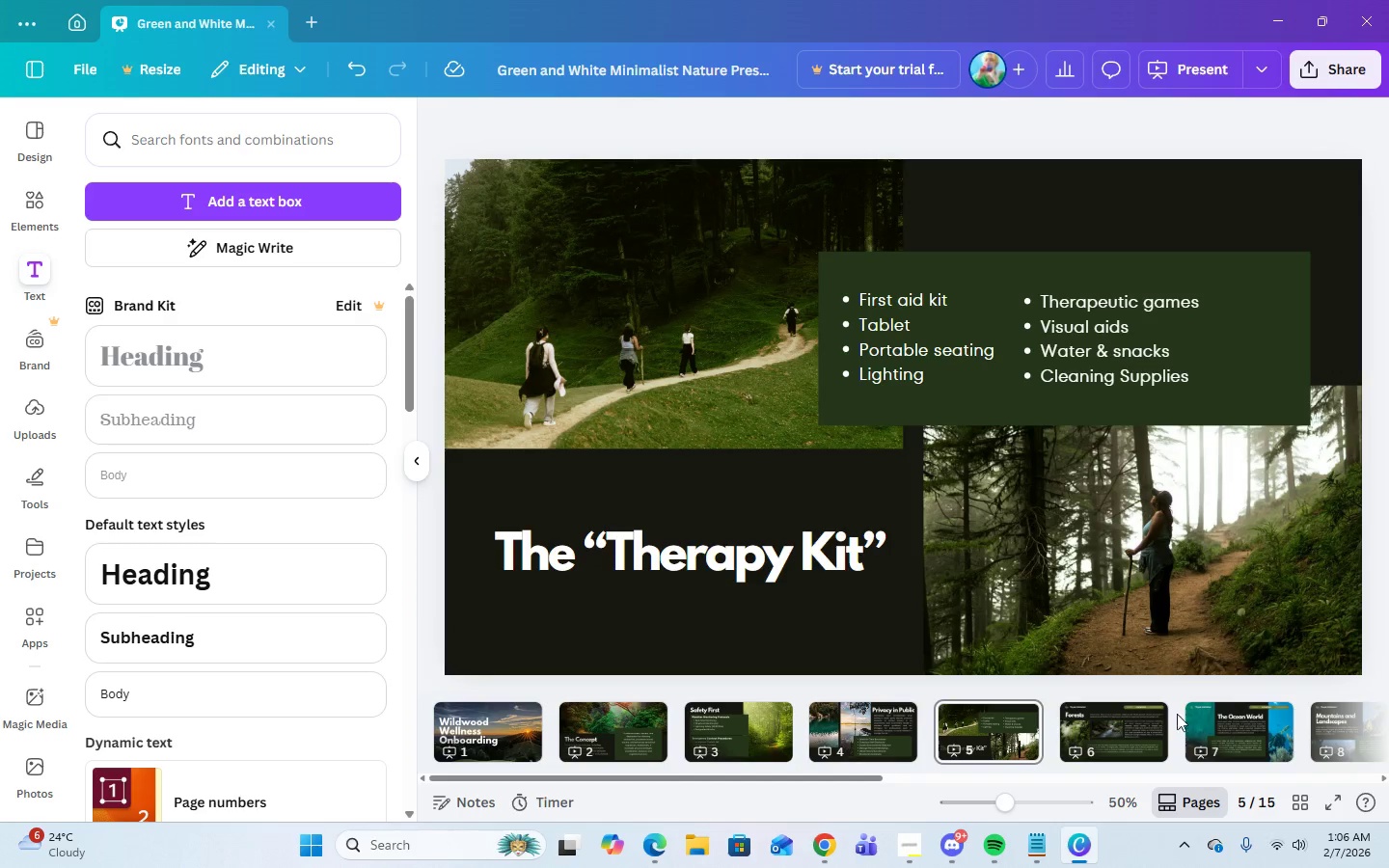 
left_click([1131, 732])
 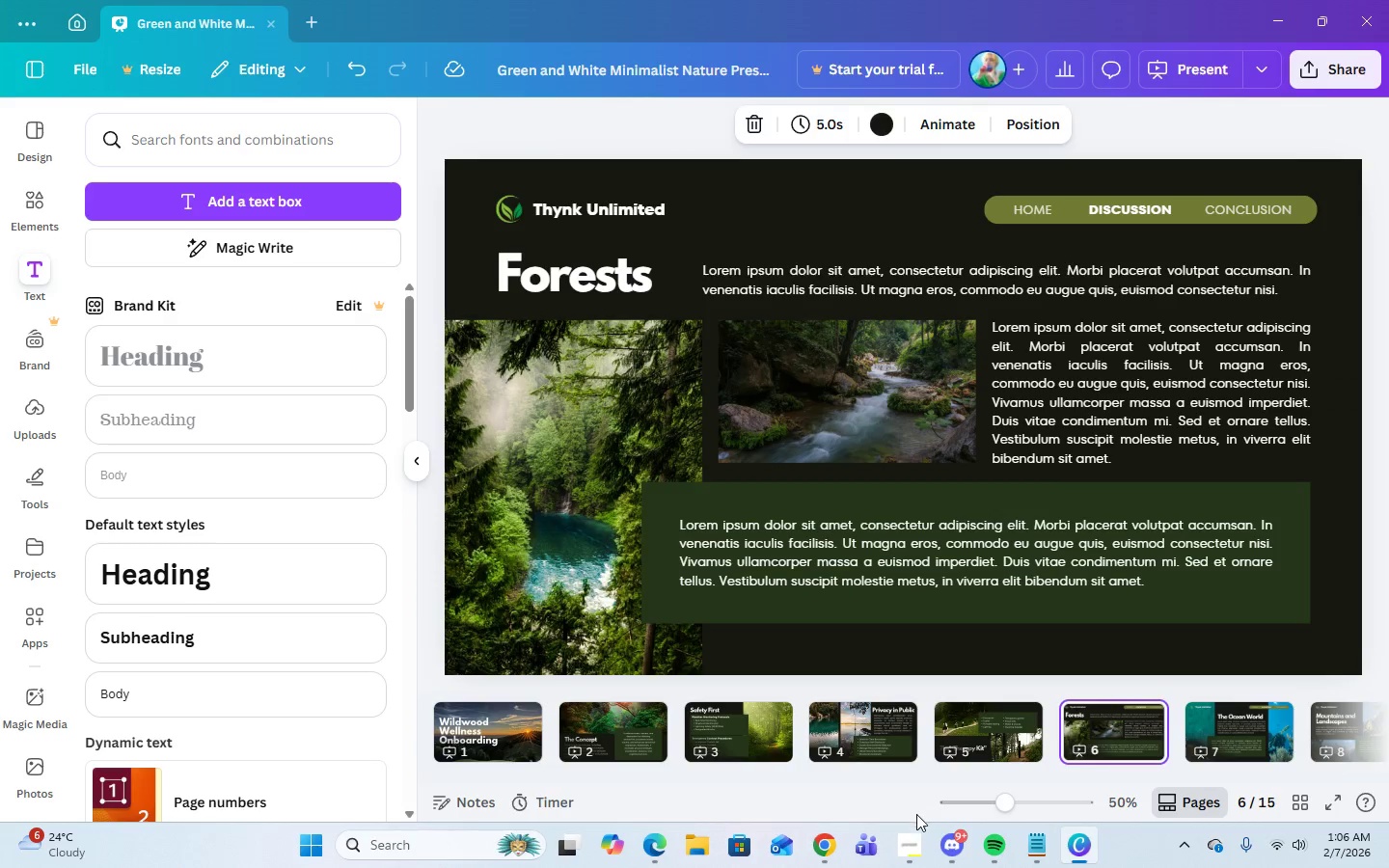 
left_click([901, 851])